 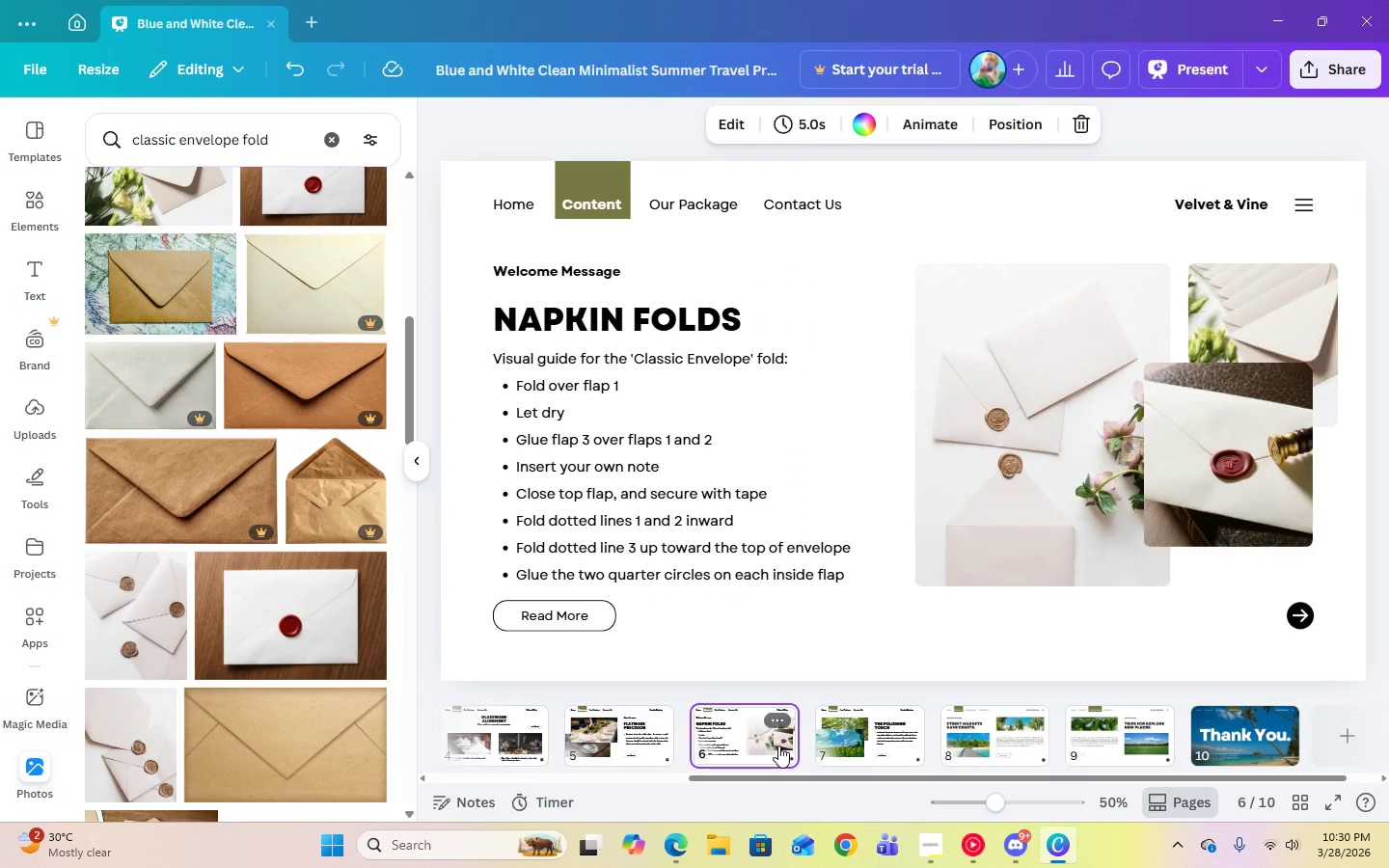 
left_click([637, 738])
 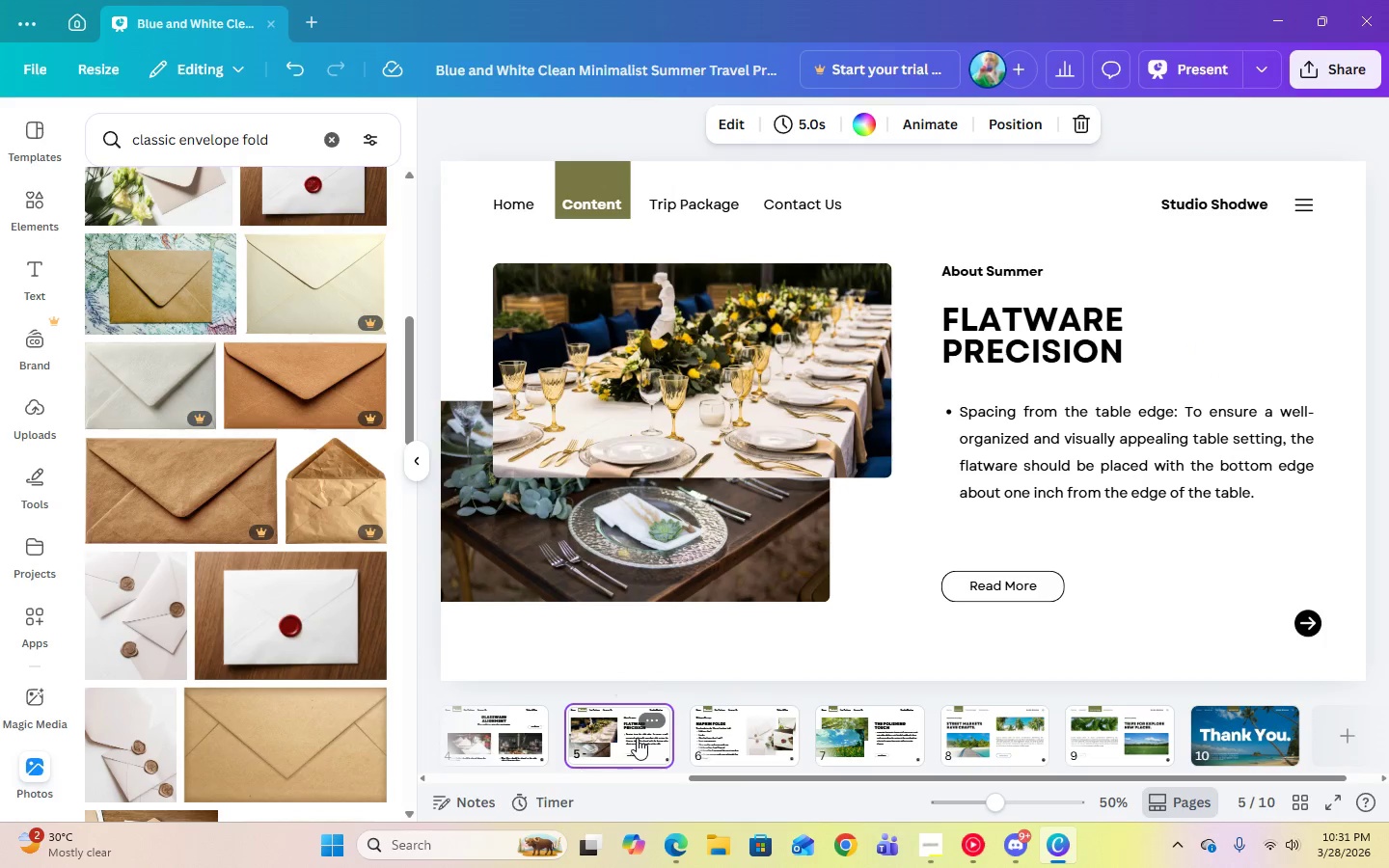 
left_click([500, 743])
 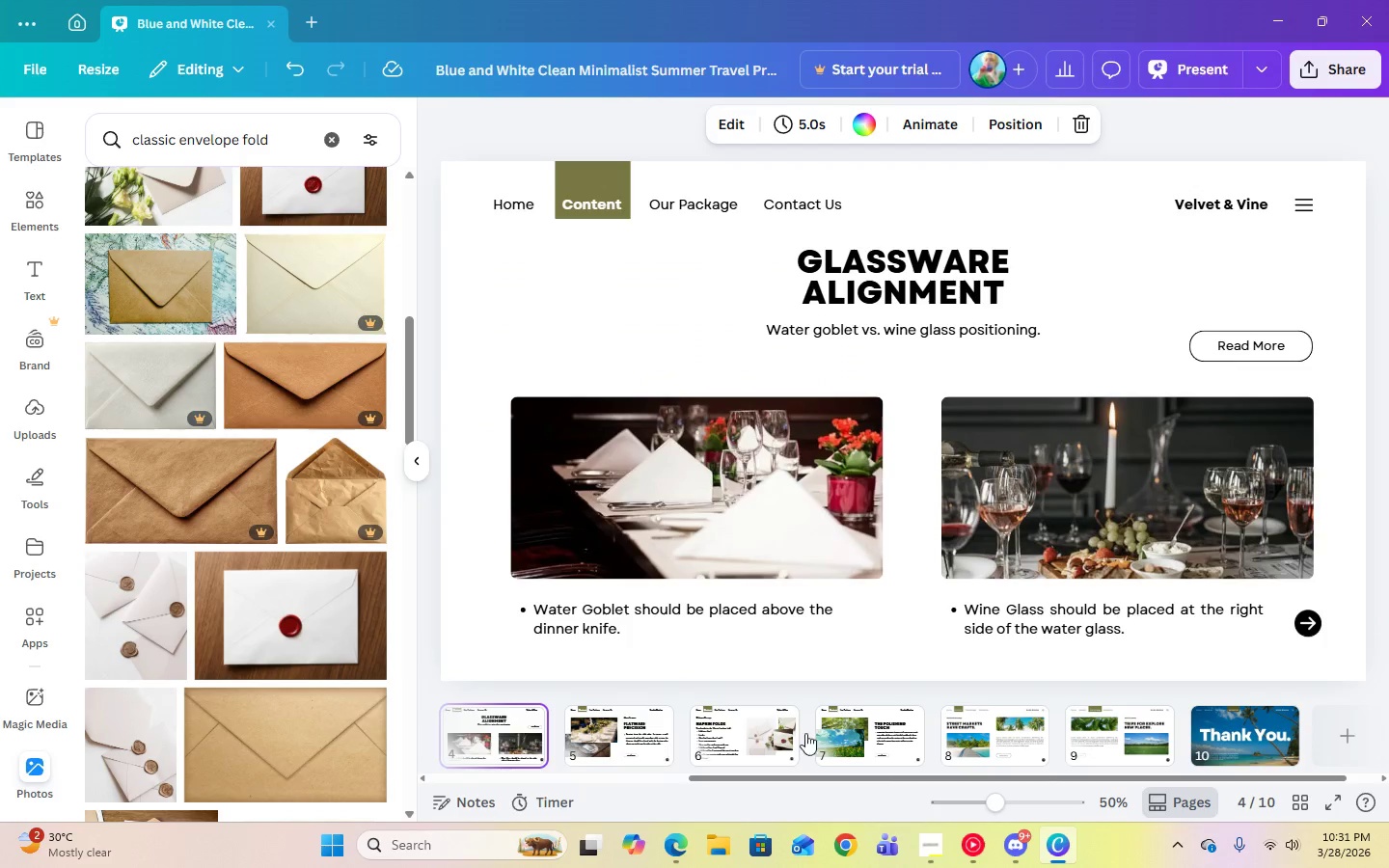 
left_click([869, 733])
 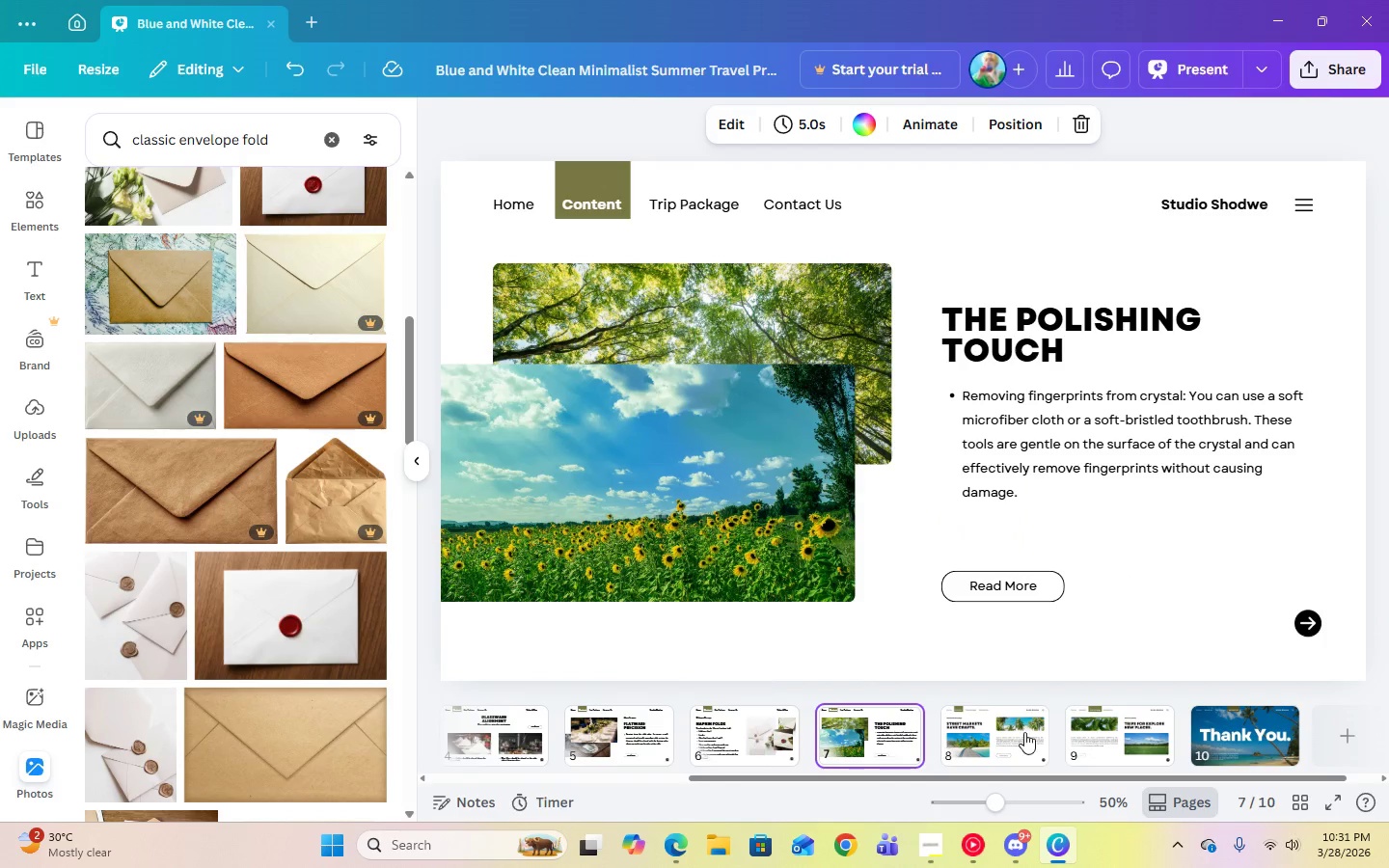 
left_click([1027, 732])
 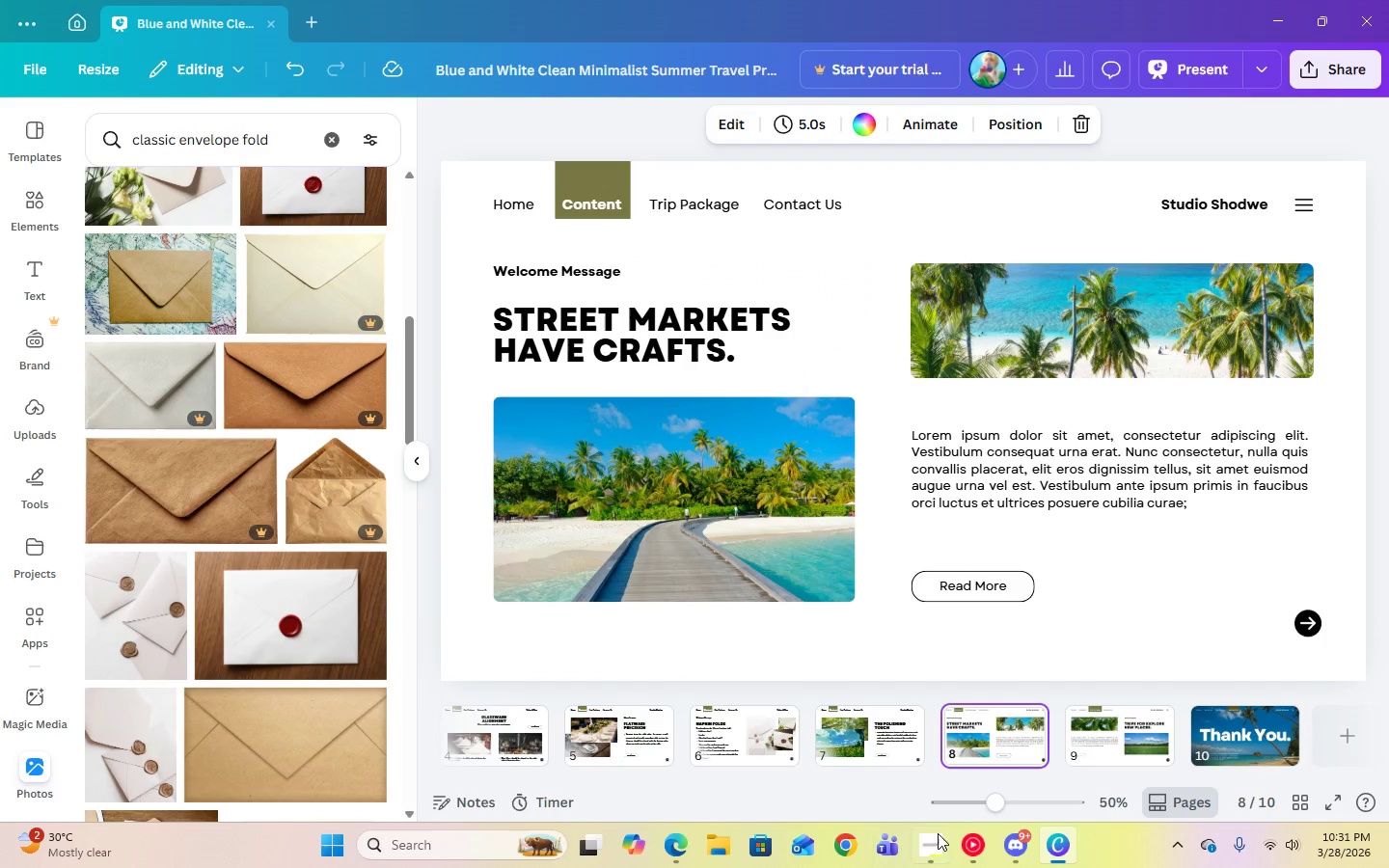 
left_click([938, 844])